 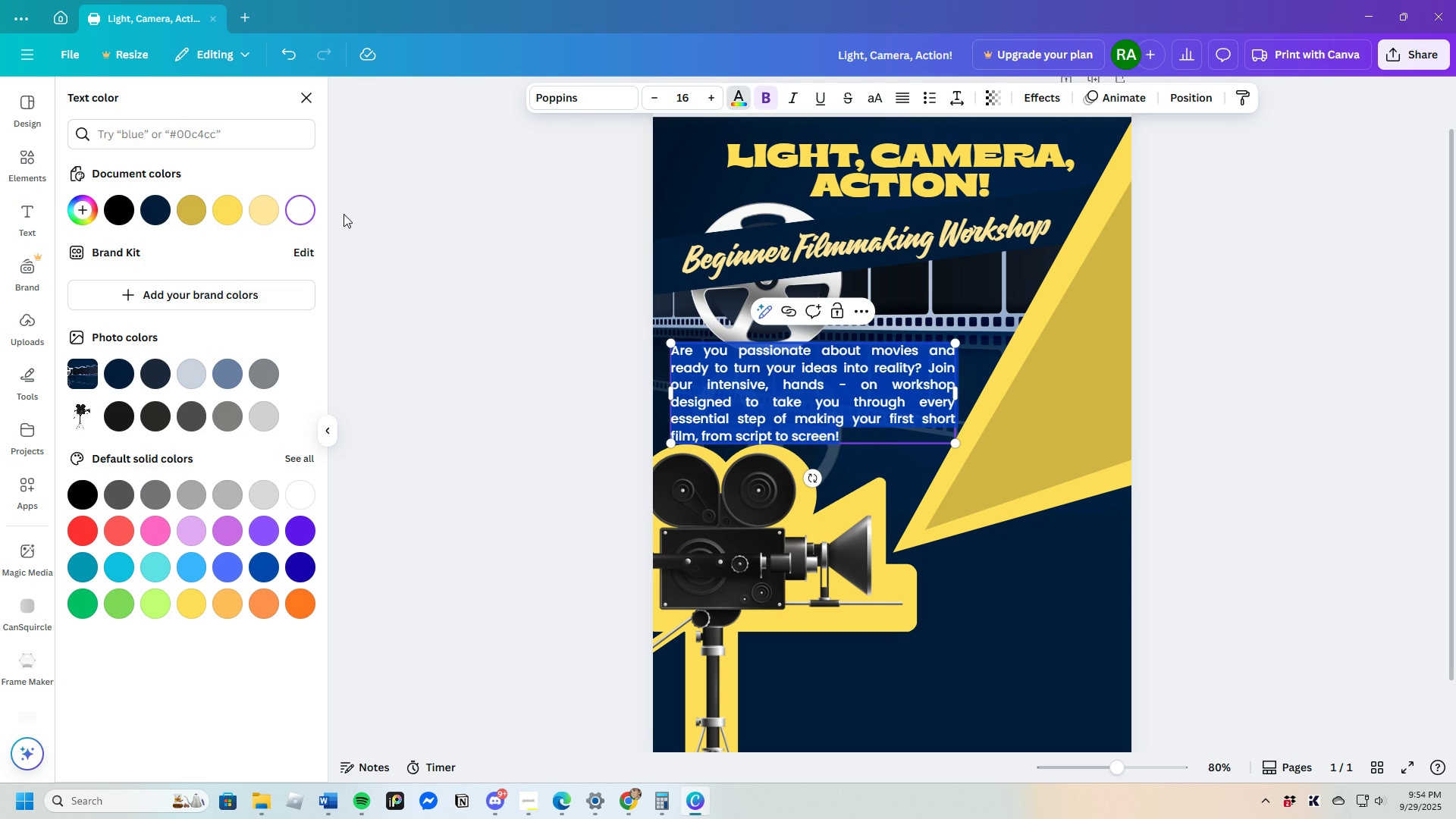 
left_click([196, 210])
 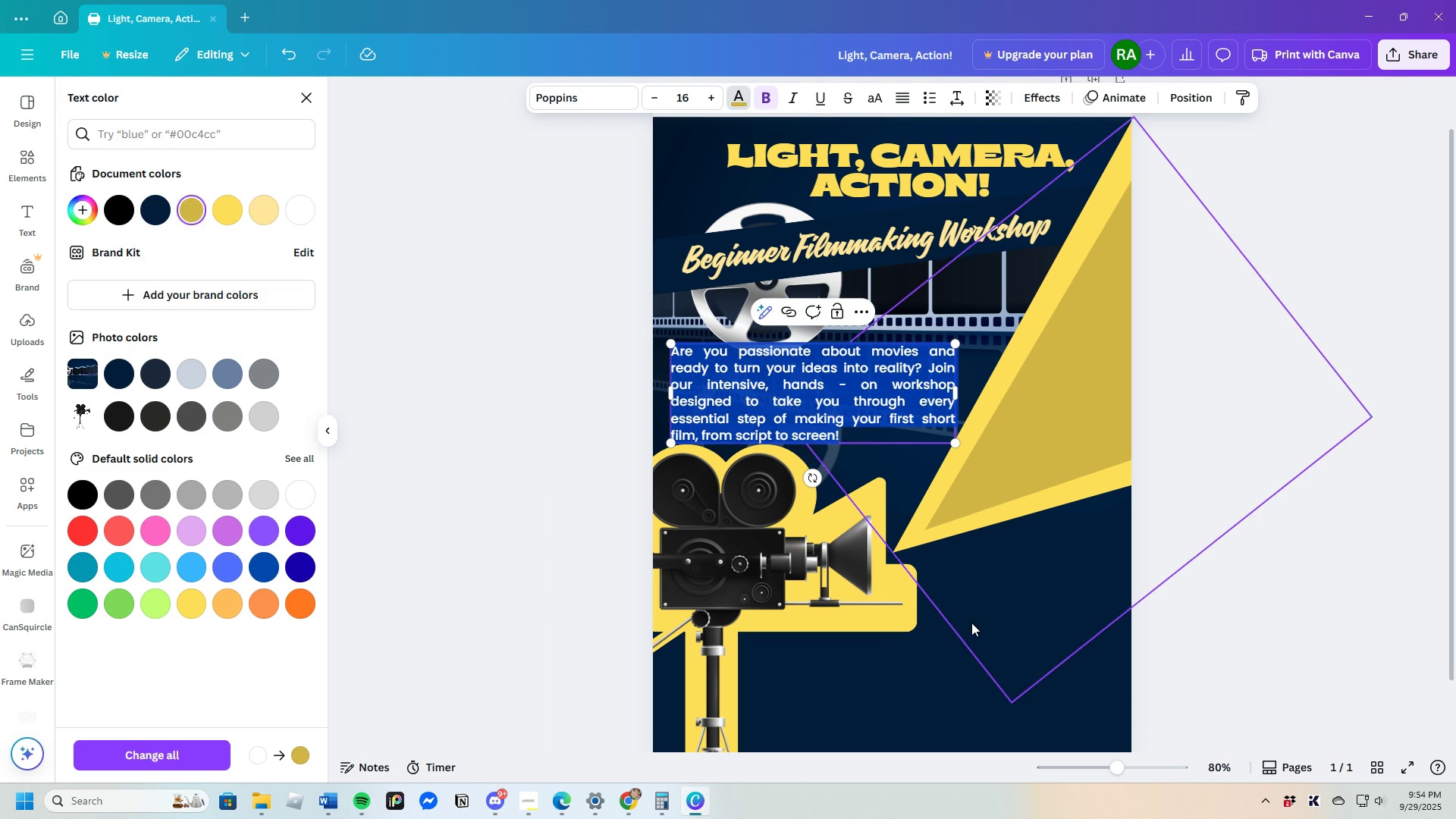 
left_click([971, 623])
 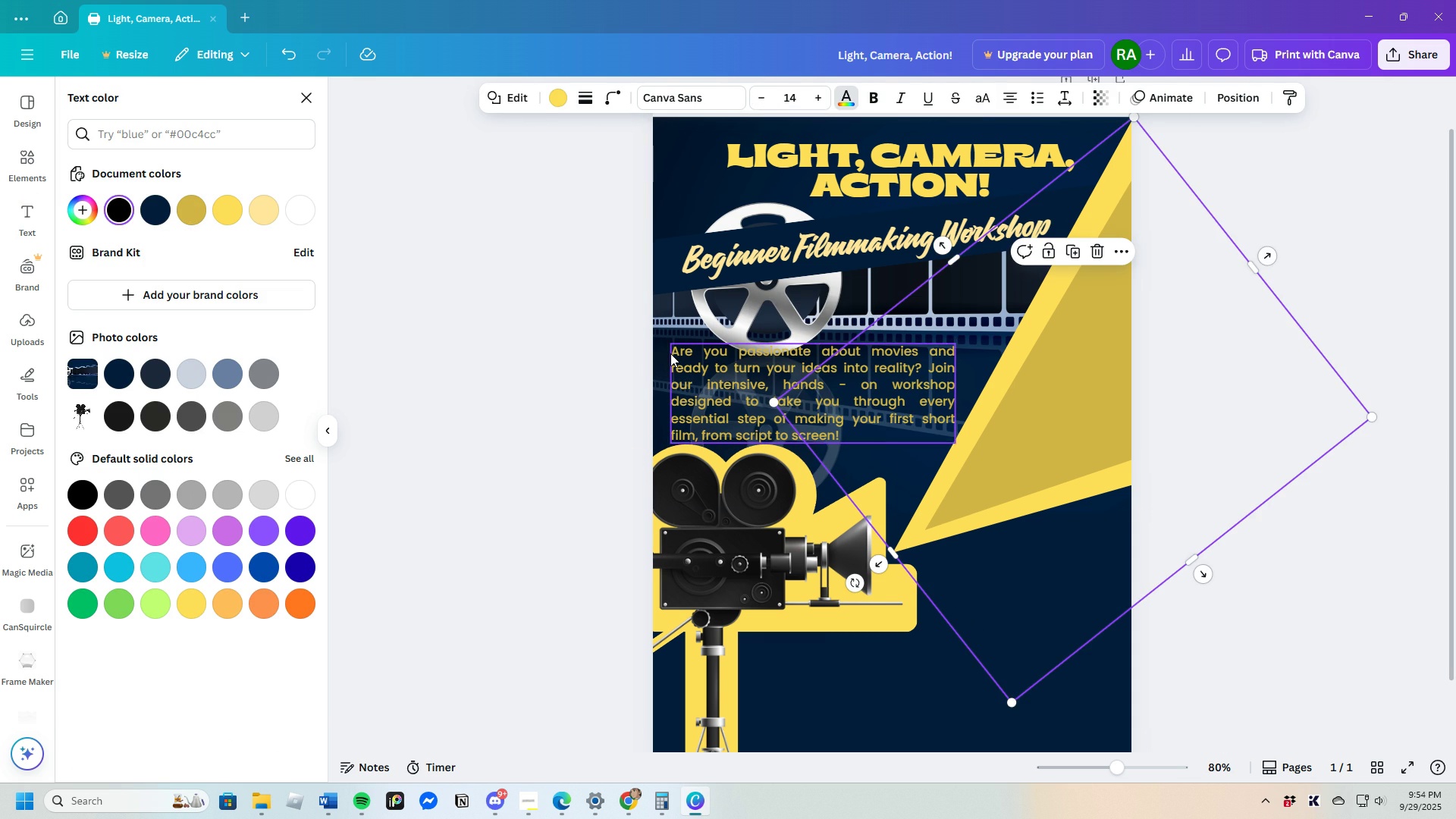 
left_click([671, 352])
 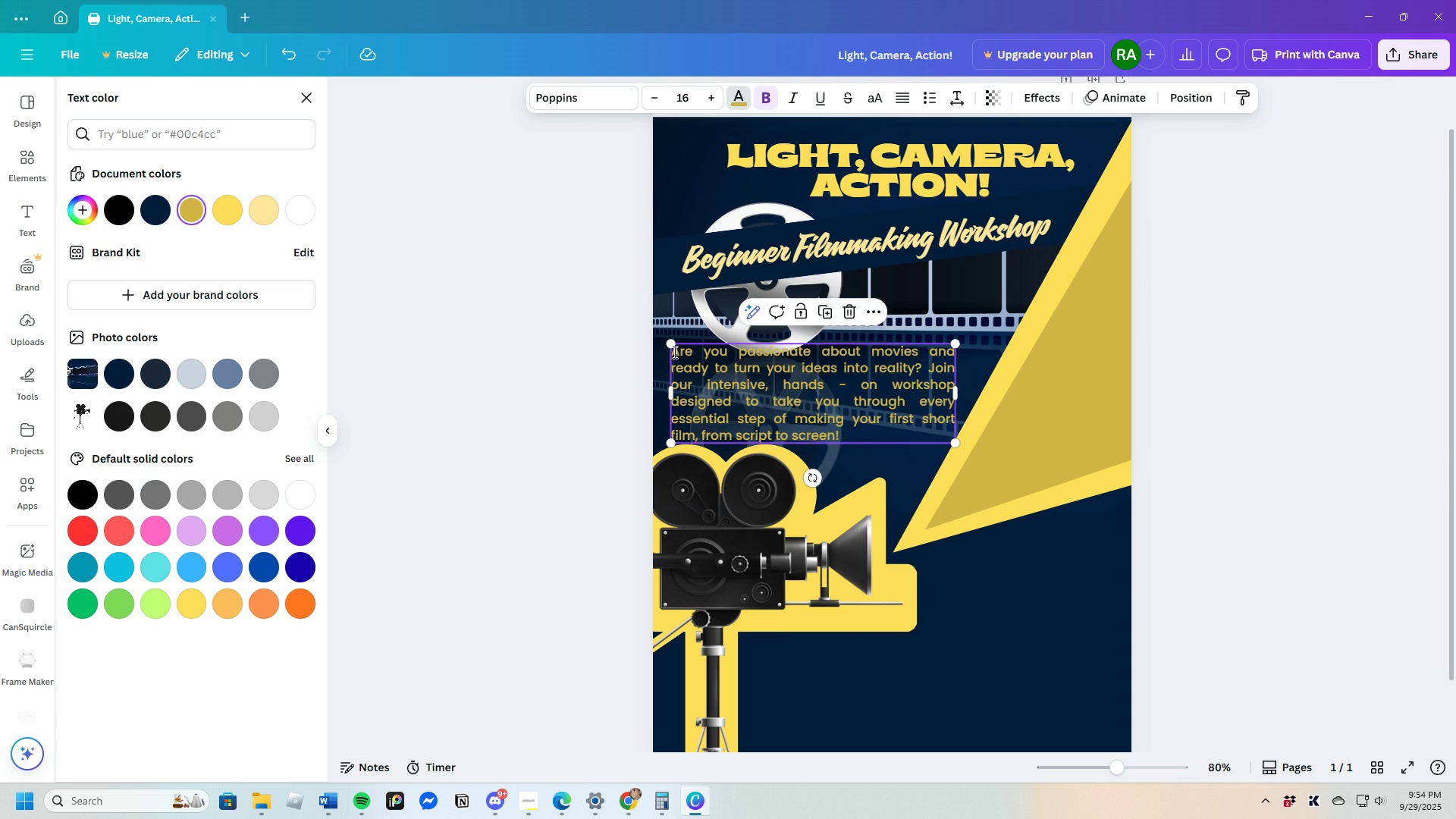 
left_click([673, 352])